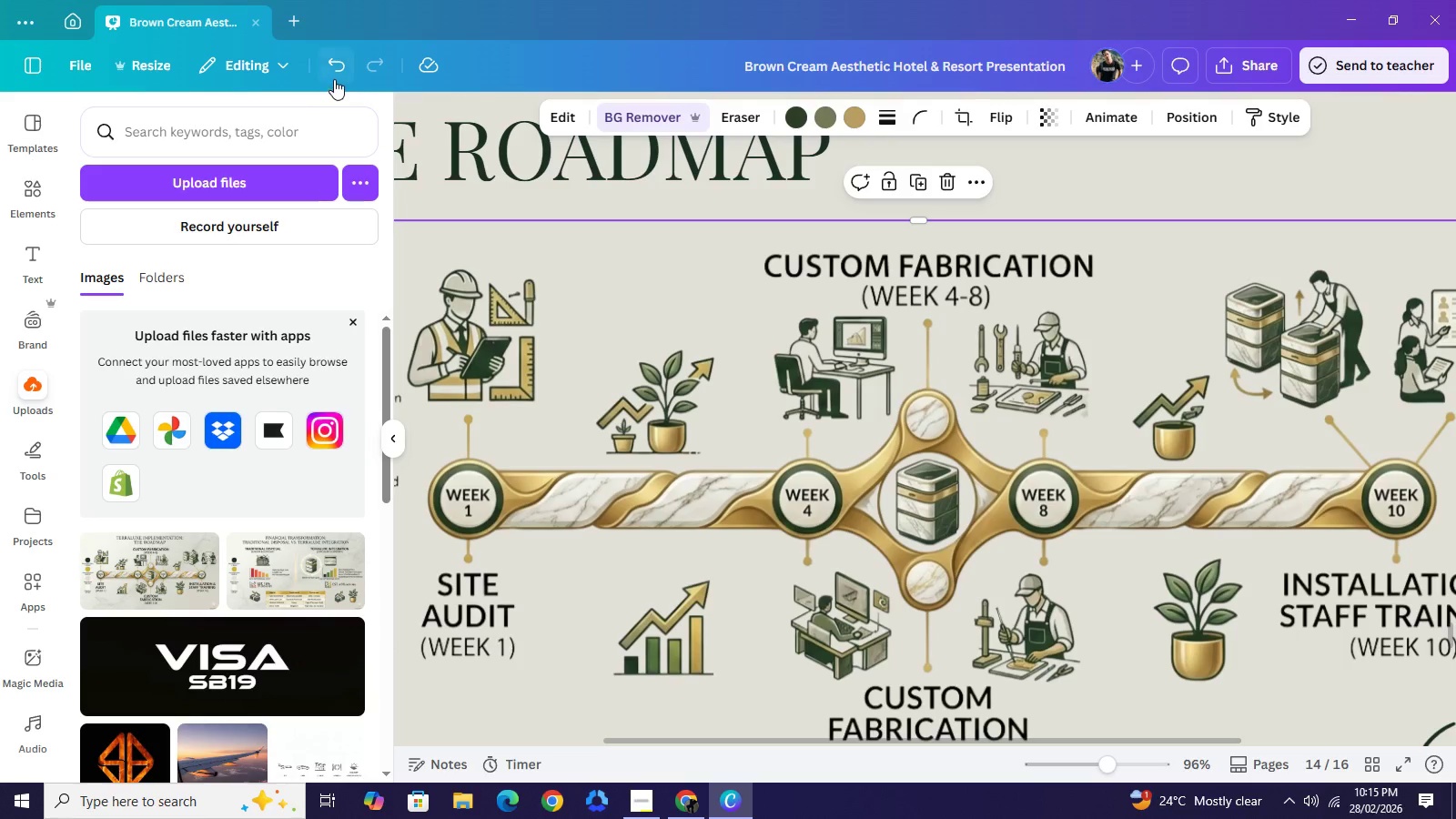 
left_click([335, 79])
 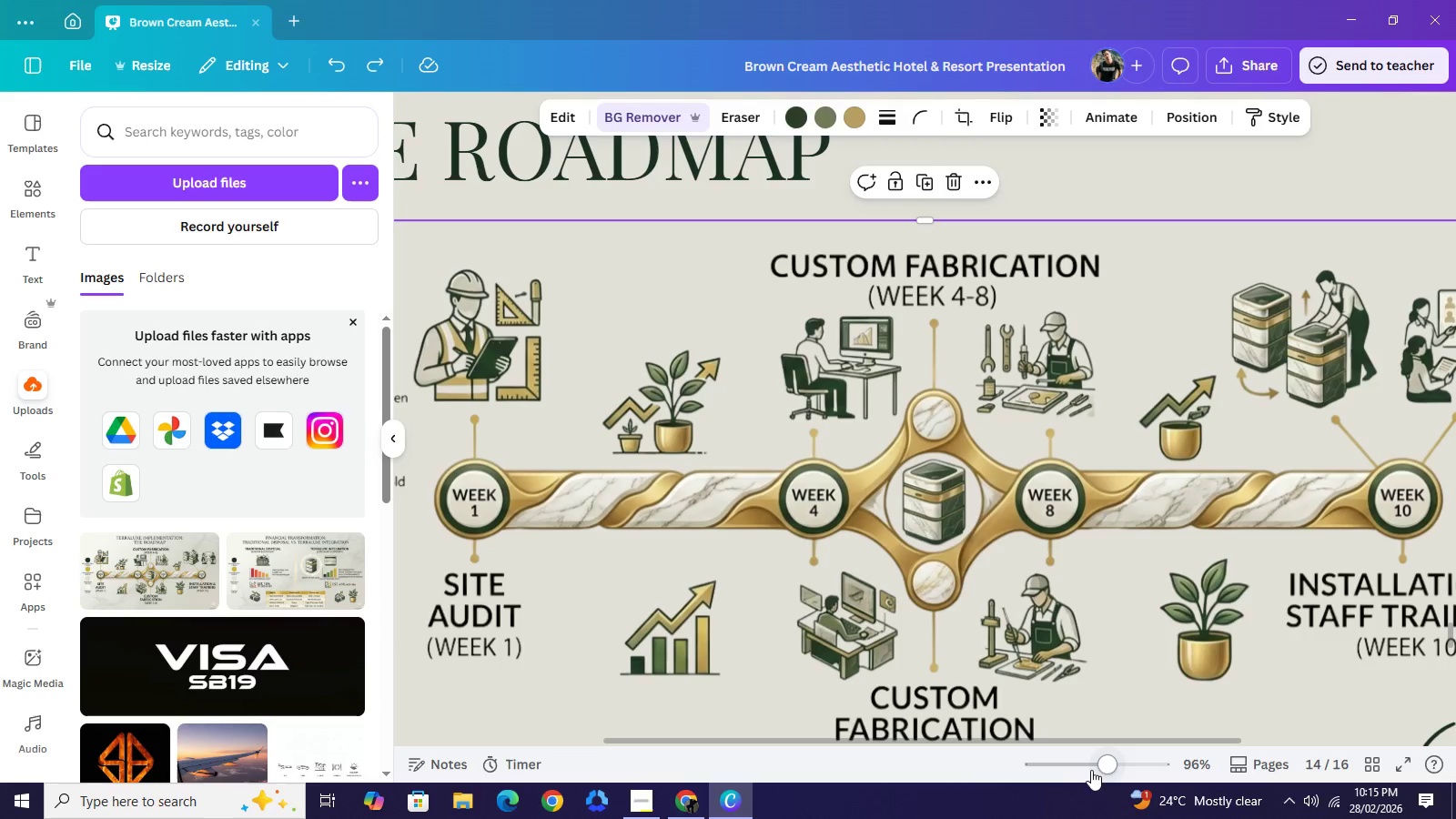 
left_click([1091, 770])
 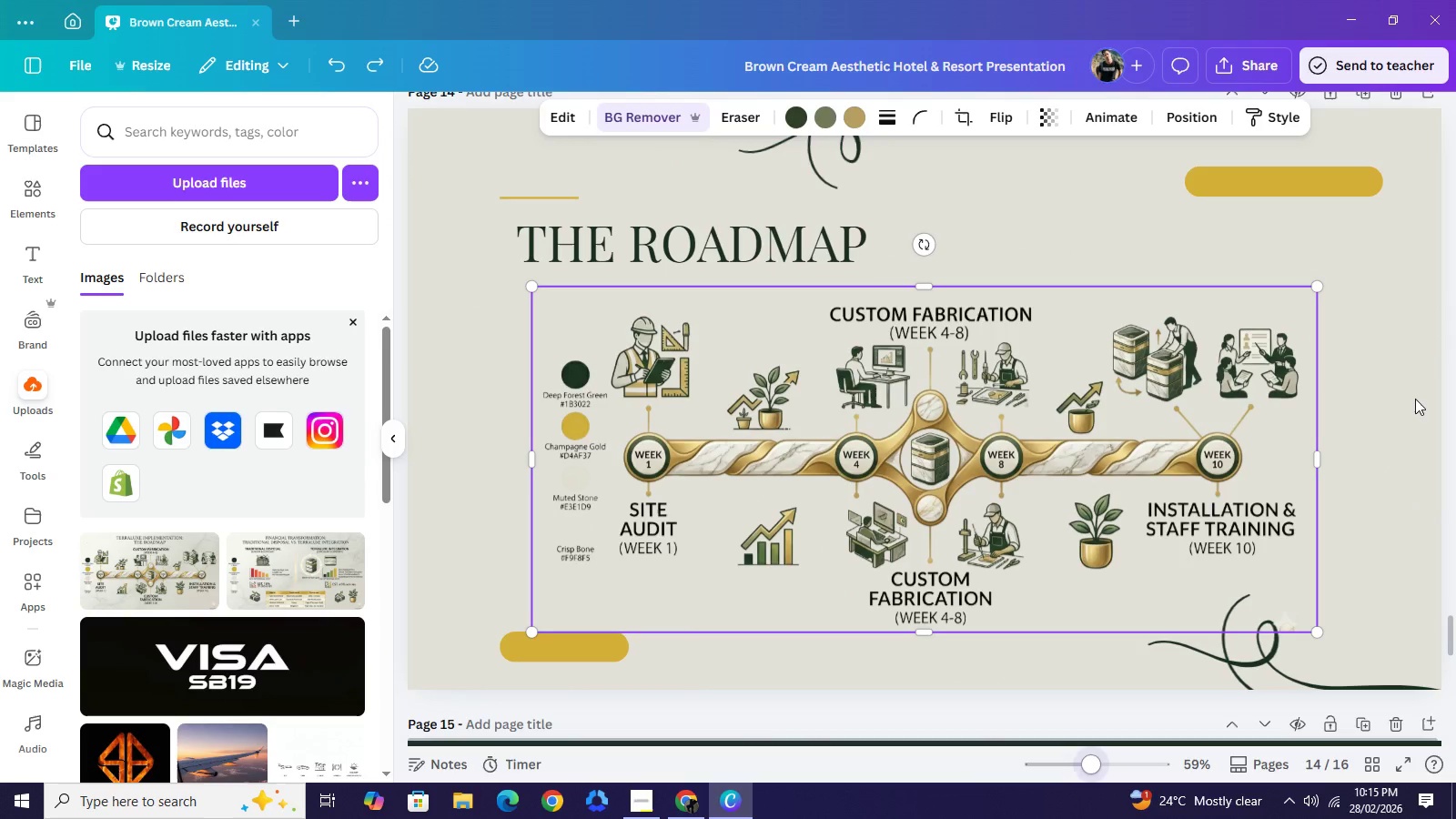 
left_click([1415, 399])
 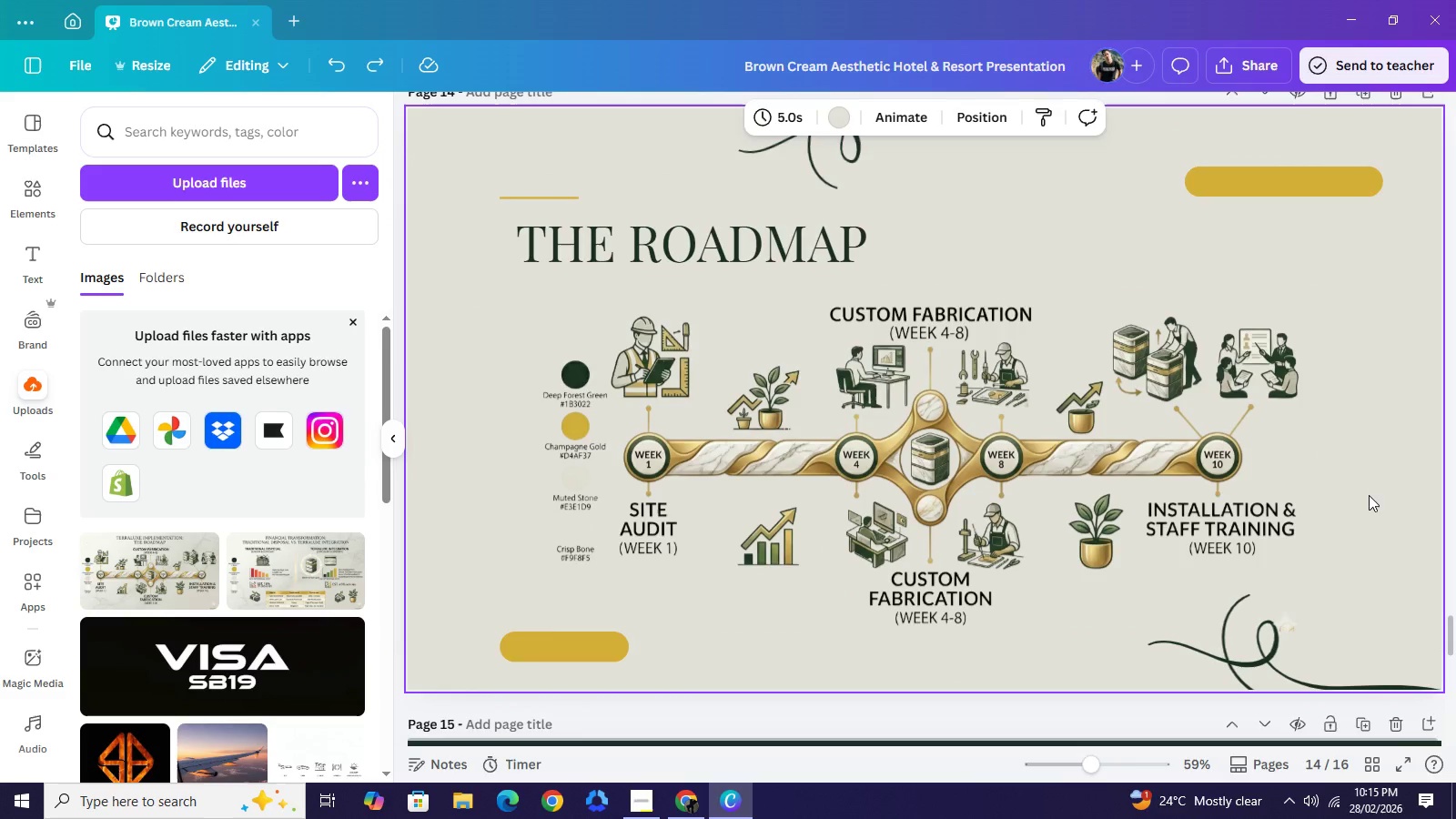 
left_click([1455, 404])
 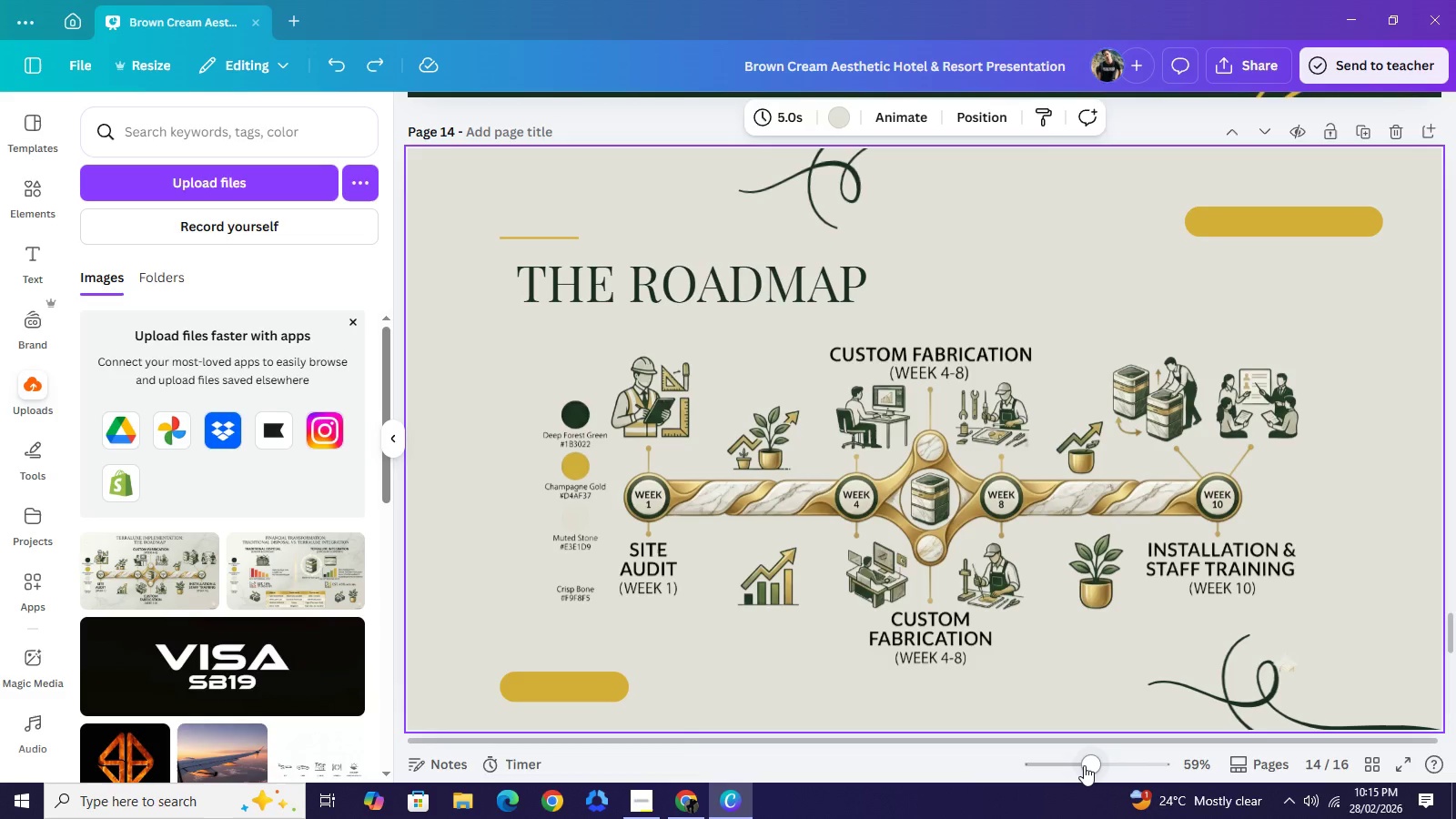 
left_click([1084, 765])
 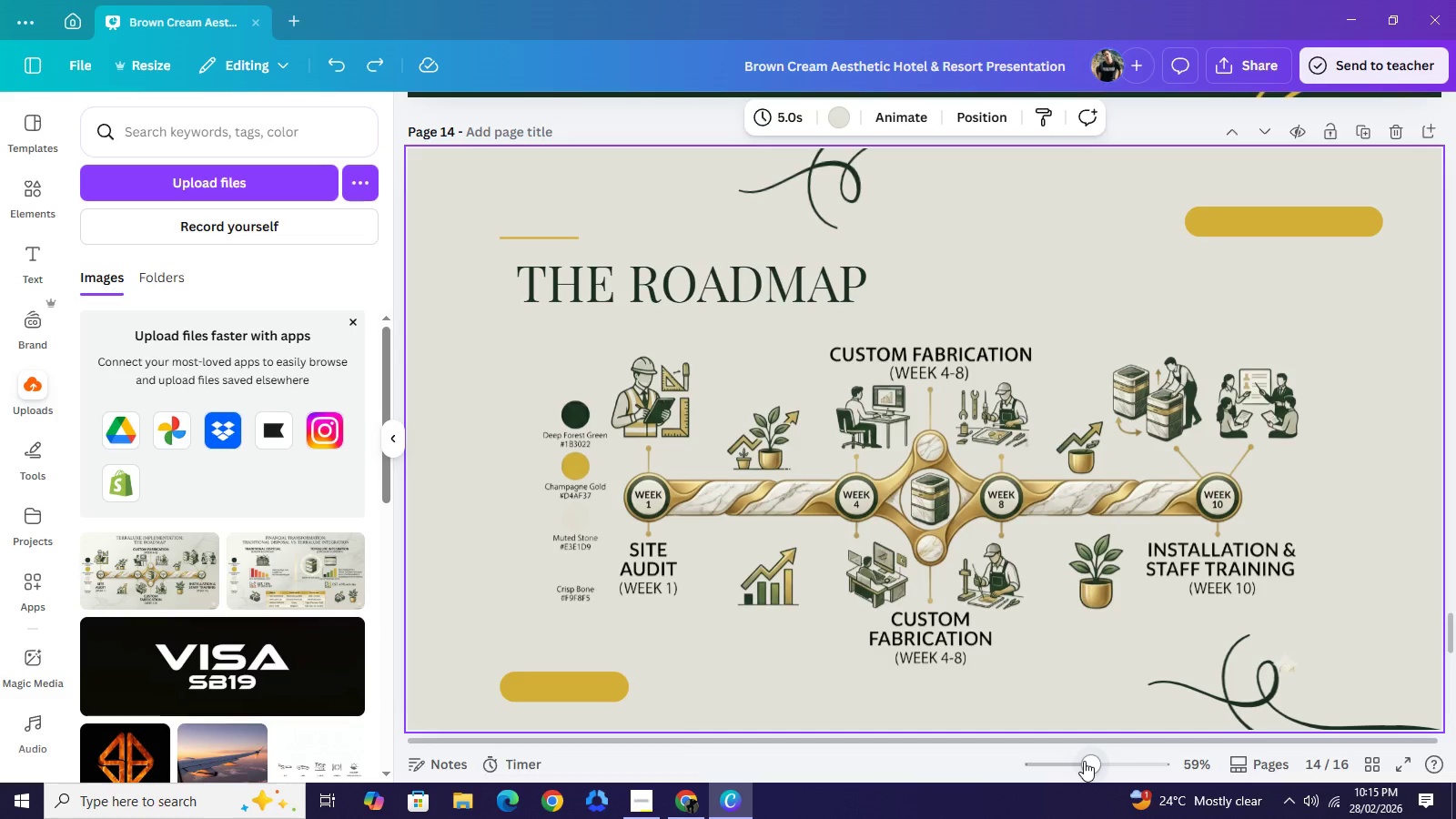 
left_click([1084, 761])
 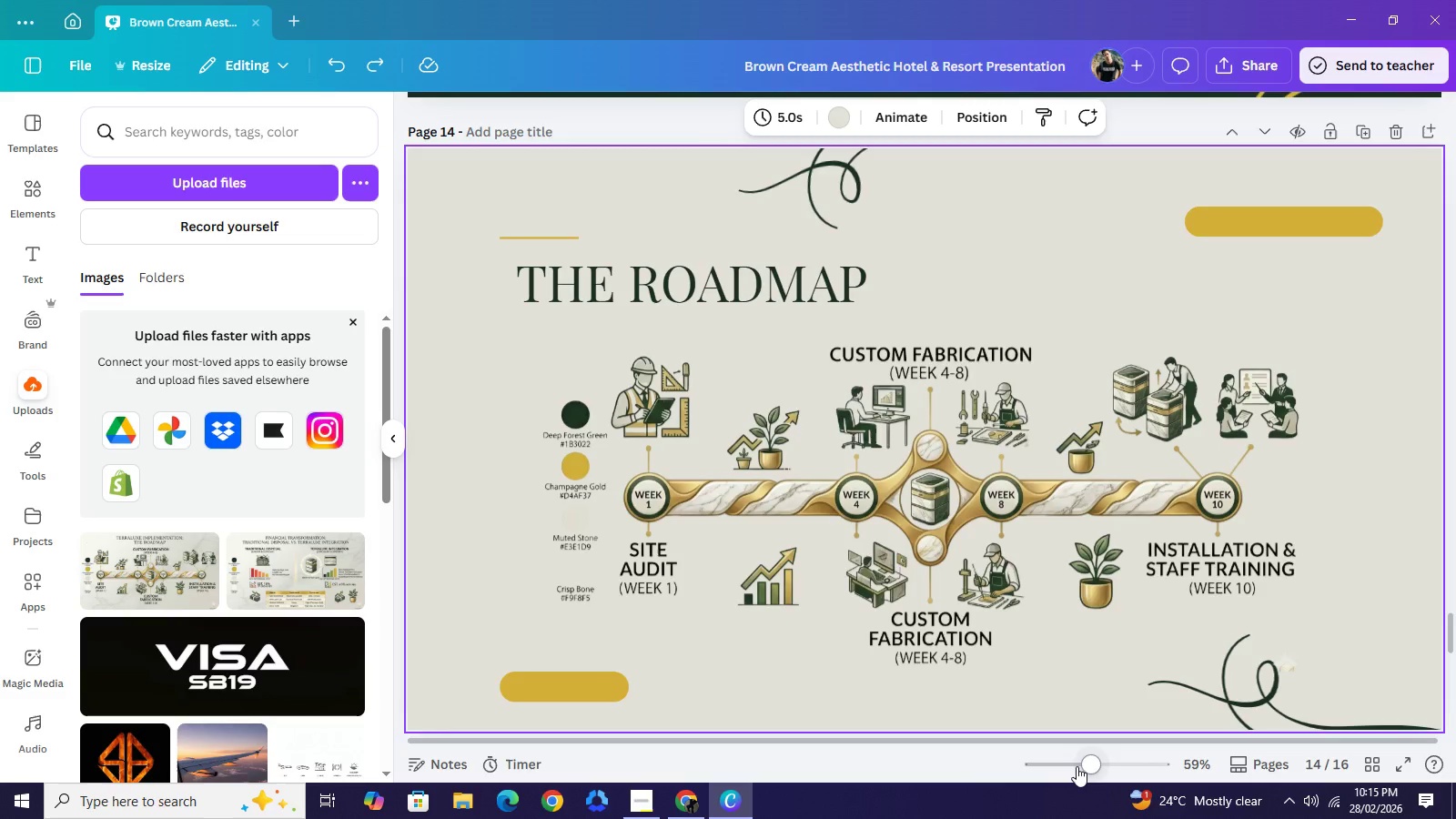 
left_click([1077, 766])
 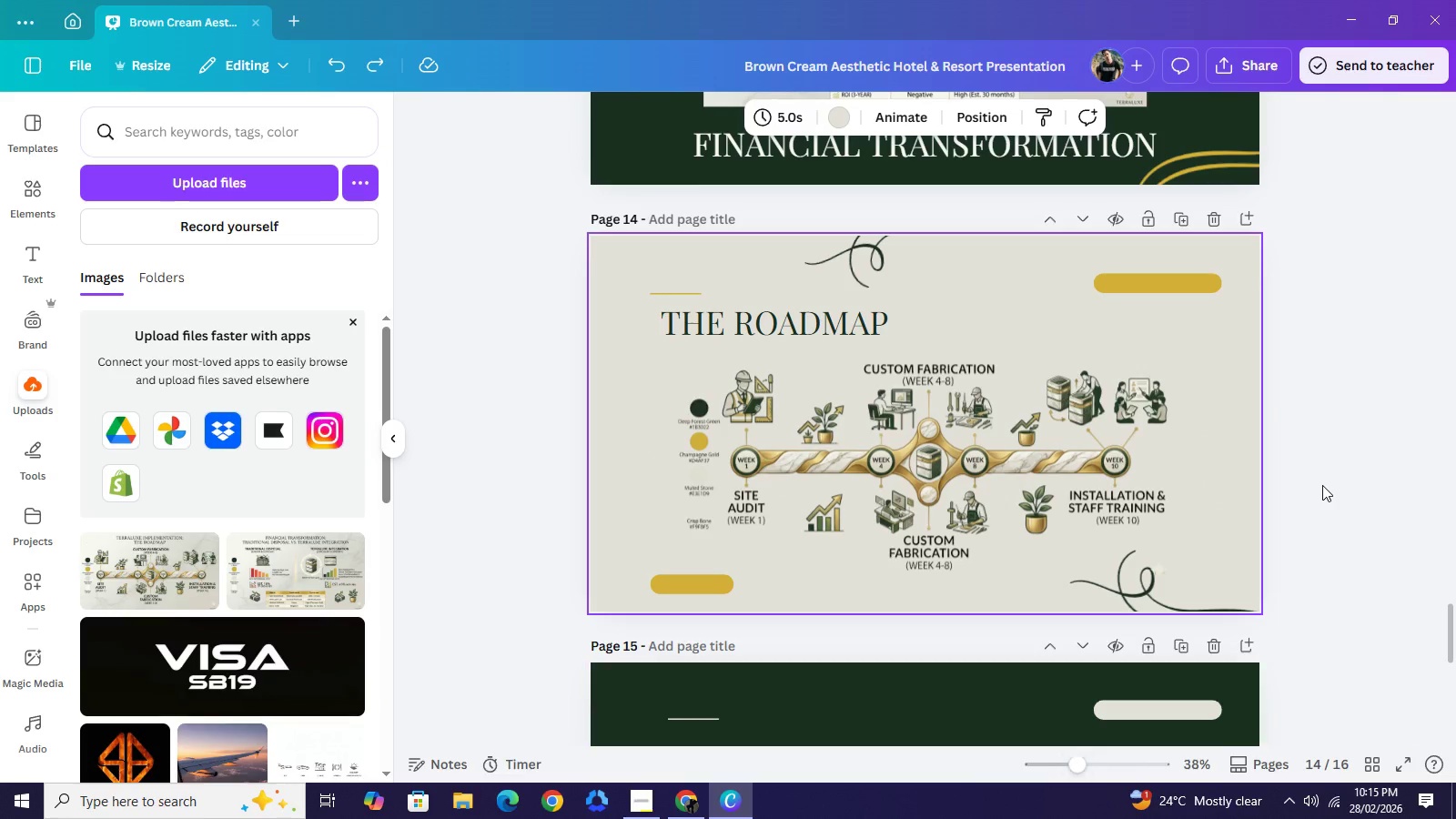 
left_click([1322, 485])
 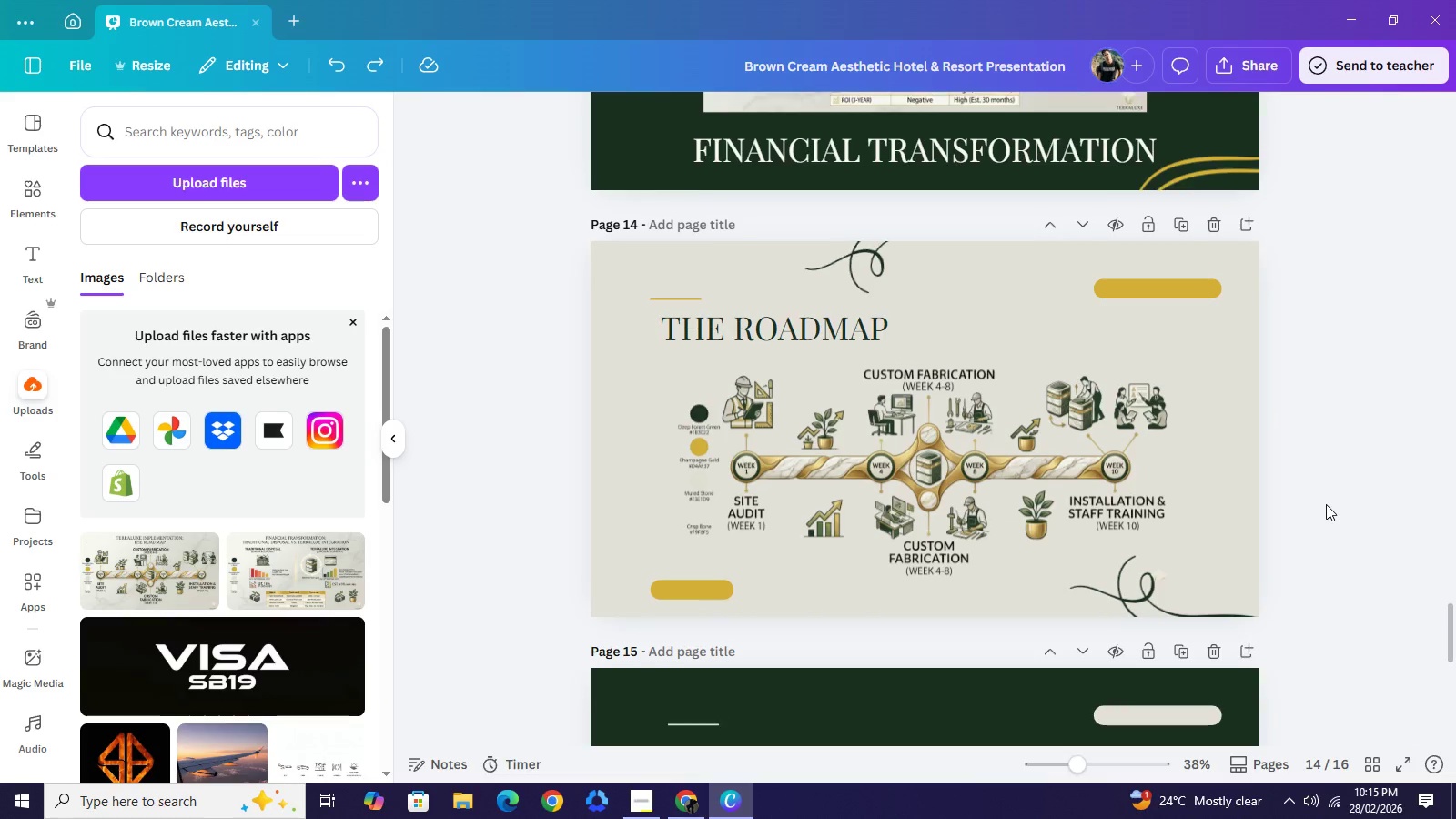 
scroll: coordinate [1326, 505], scroll_direction: up, amount: 3.0
 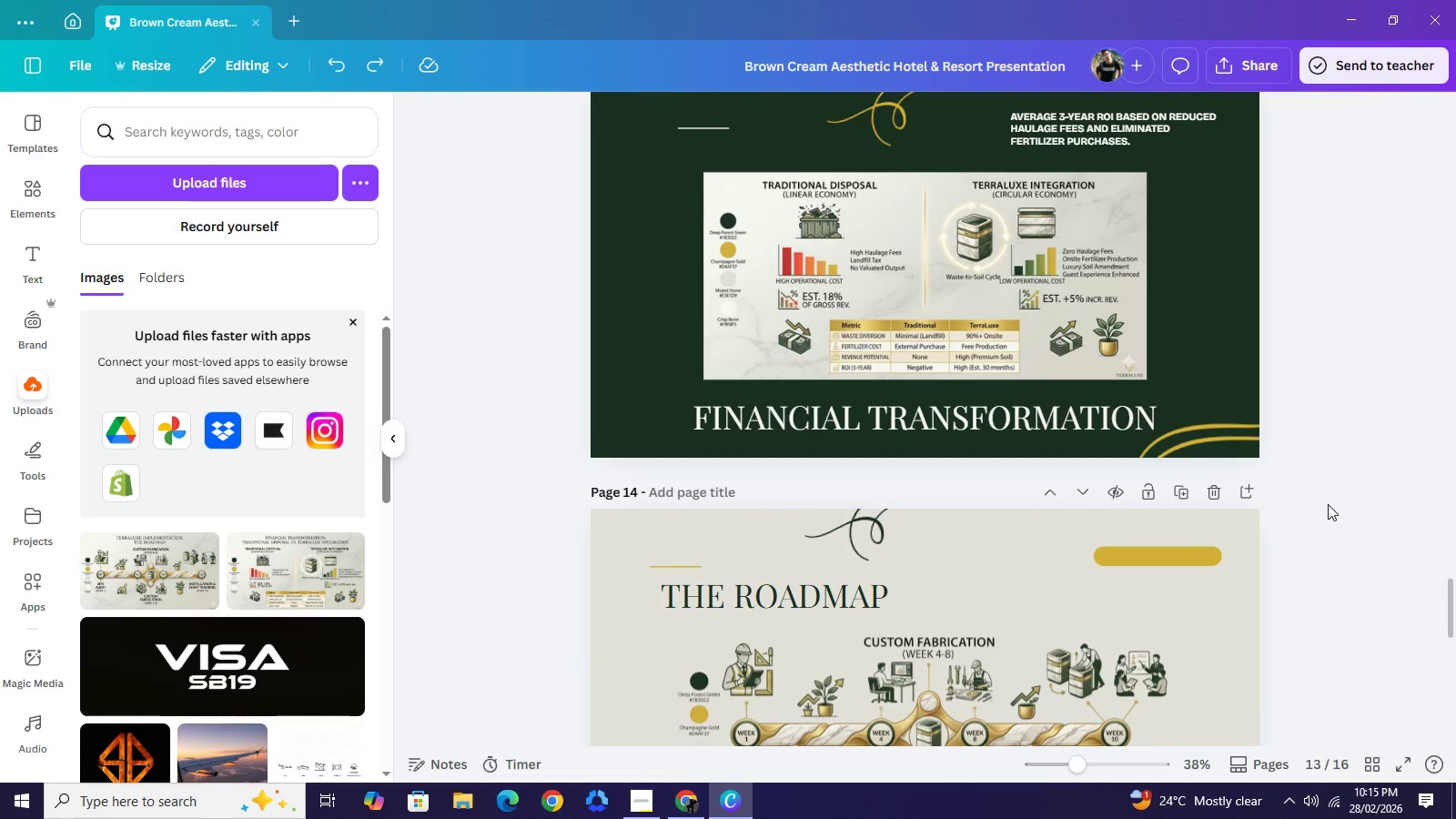 
scroll: coordinate [1329, 506], scroll_direction: down, amount: 2.0
 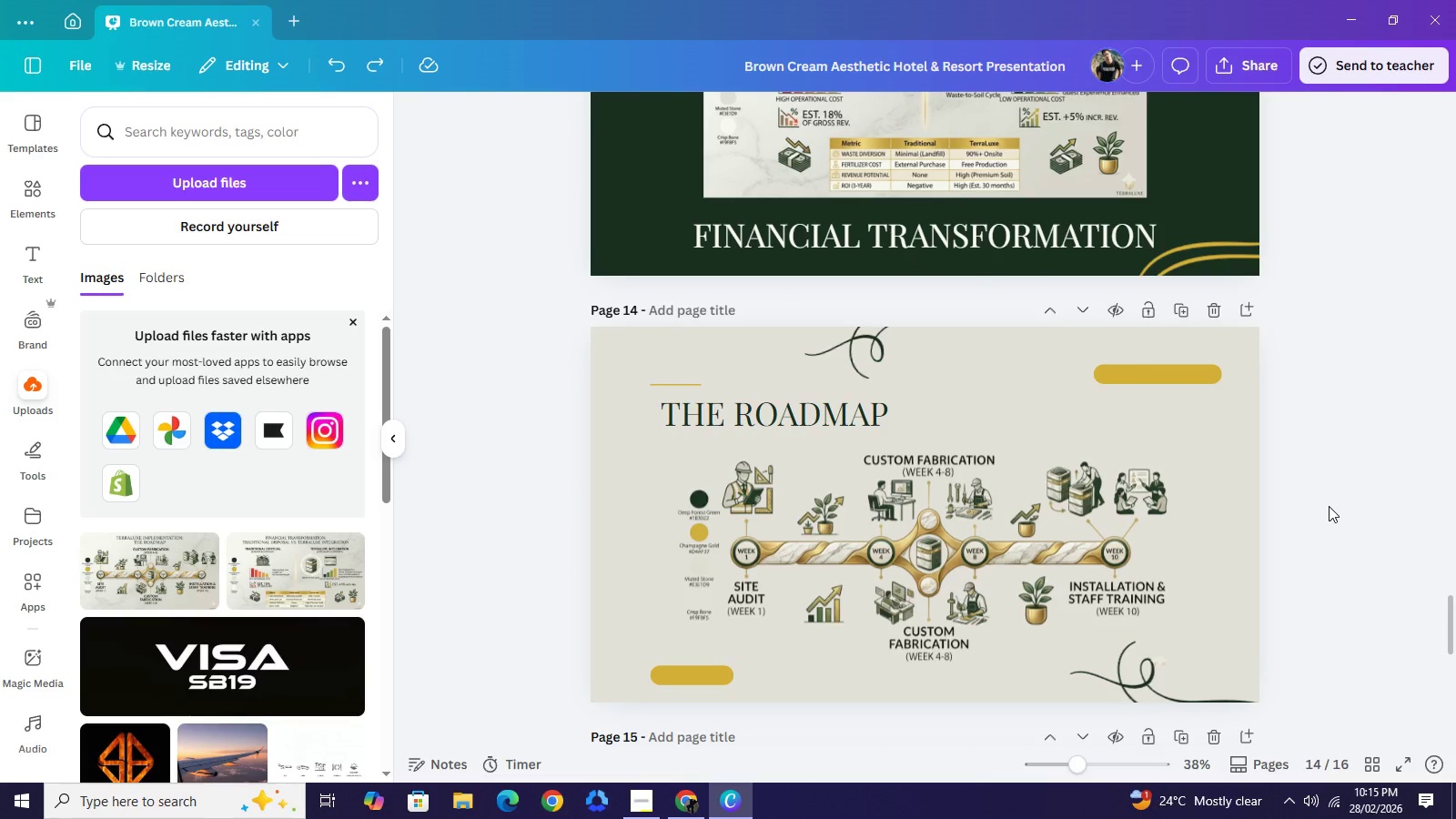 
scroll: coordinate [1330, 511], scroll_direction: up, amount: 3.0
 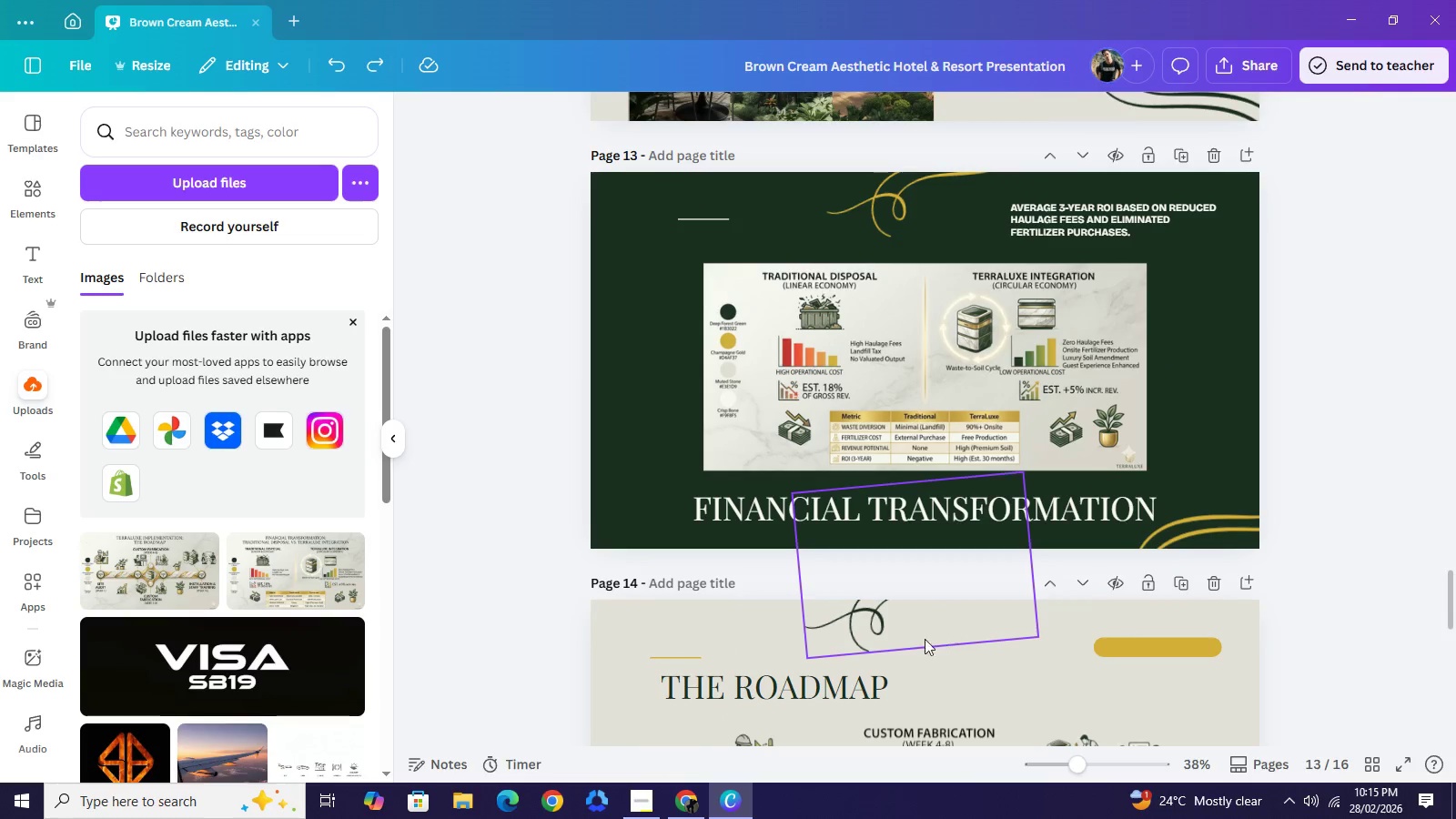 
left_click_drag(start_coordinate=[884, 637], to_coordinate=[1003, 672])
 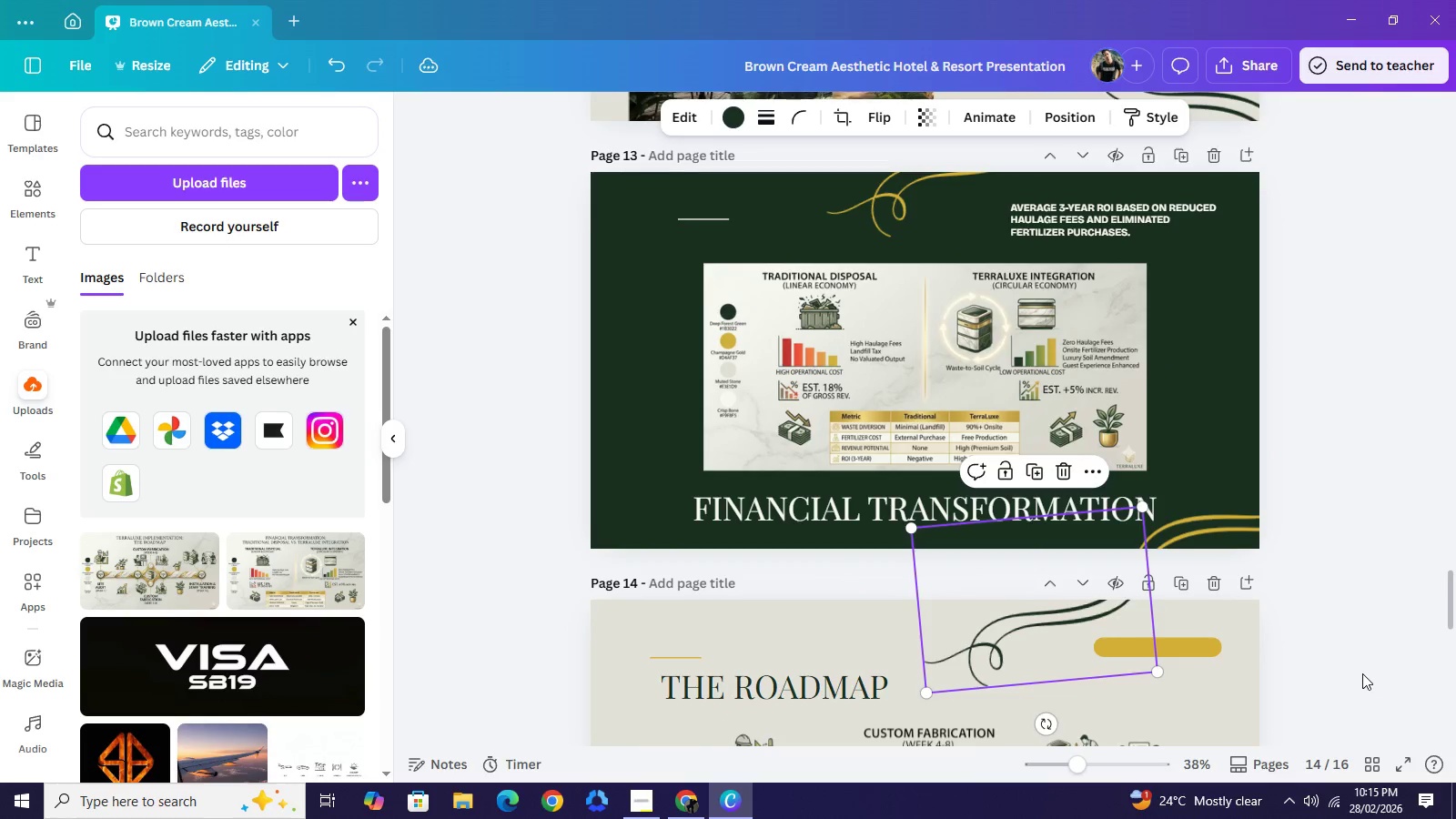 
scroll: coordinate [1359, 672], scroll_direction: down, amount: 3.0
 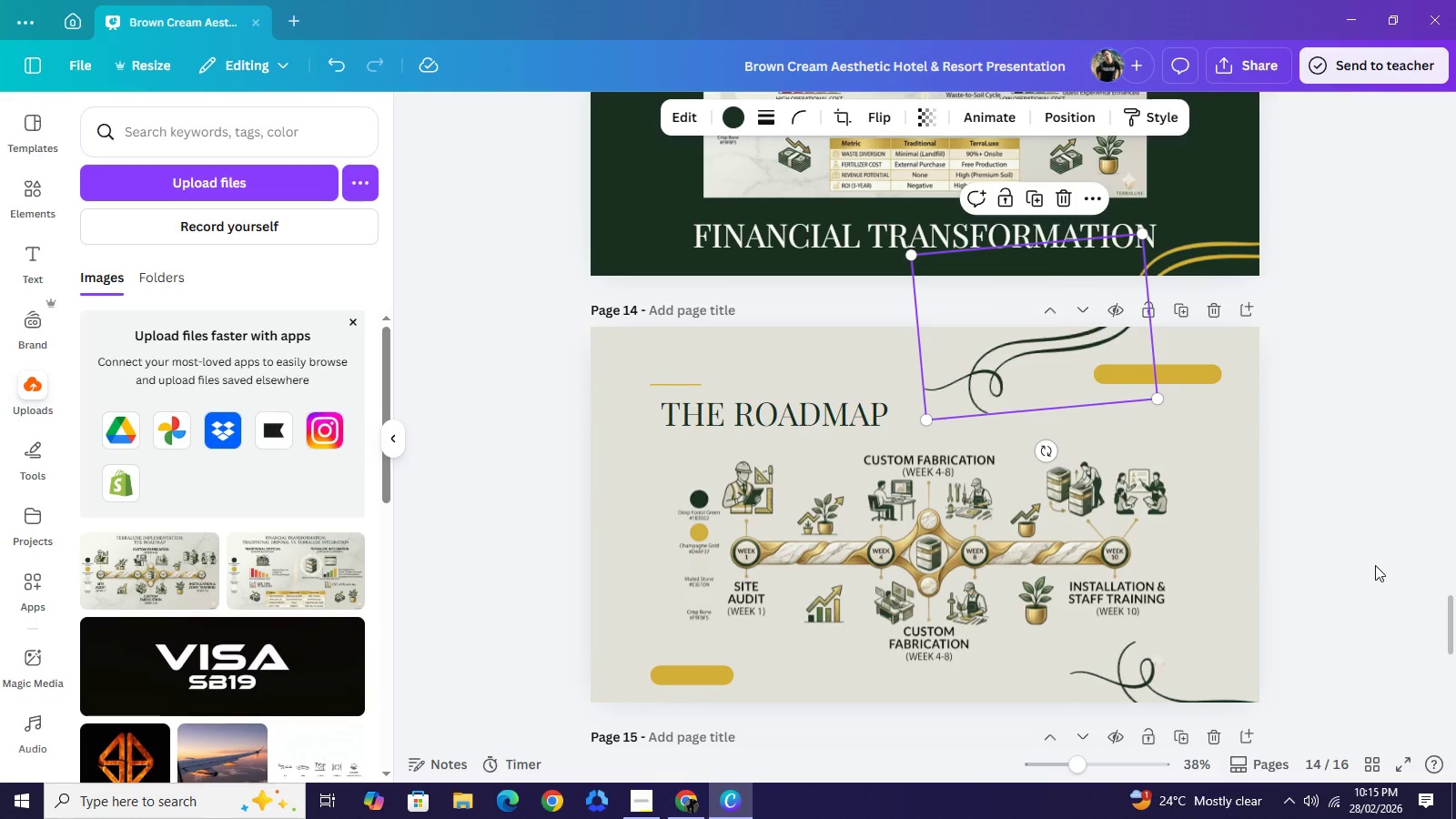 
left_click([1375, 541])
 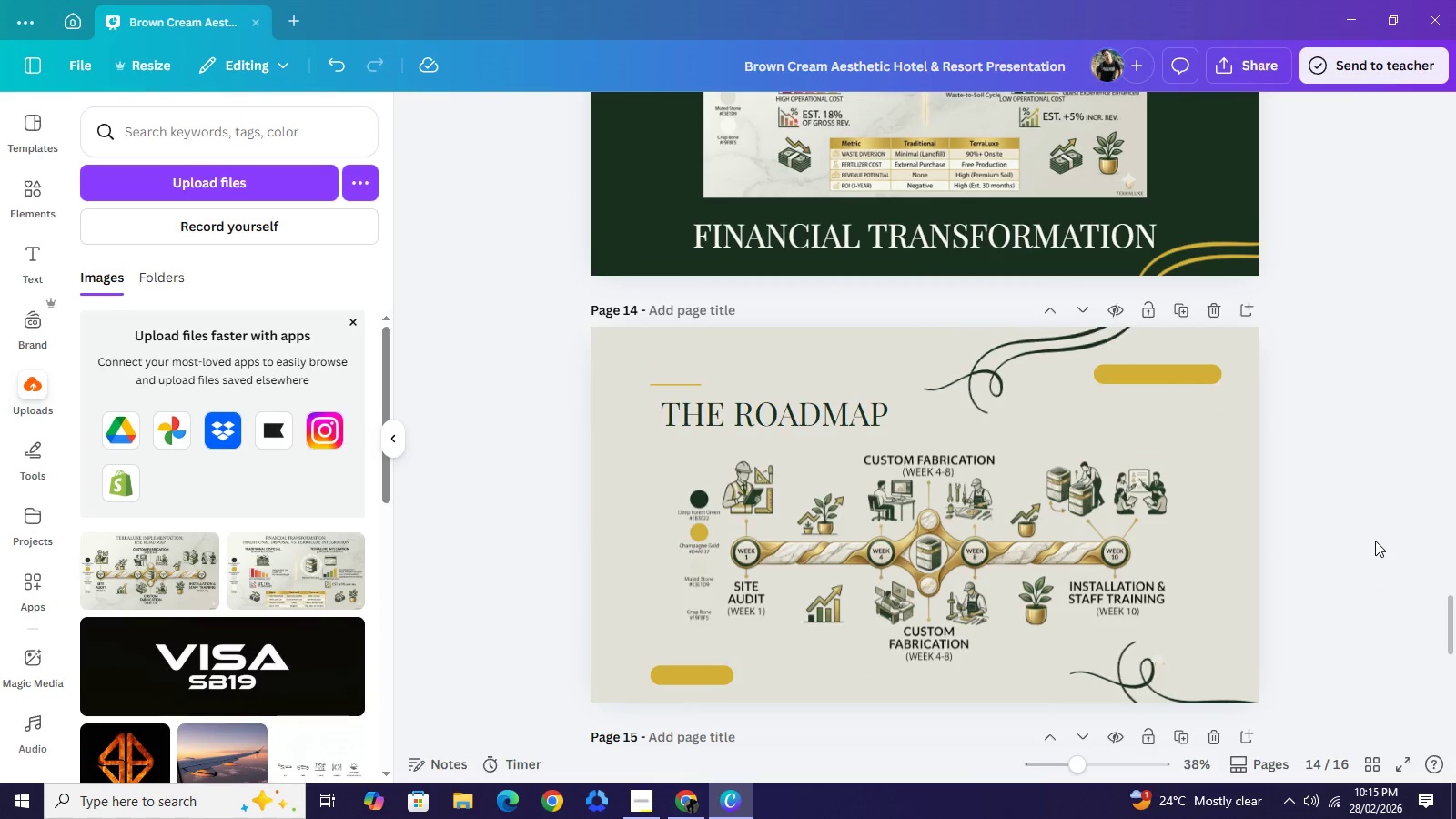 
scroll: coordinate [1366, 630], scroll_direction: up, amount: 4.0
 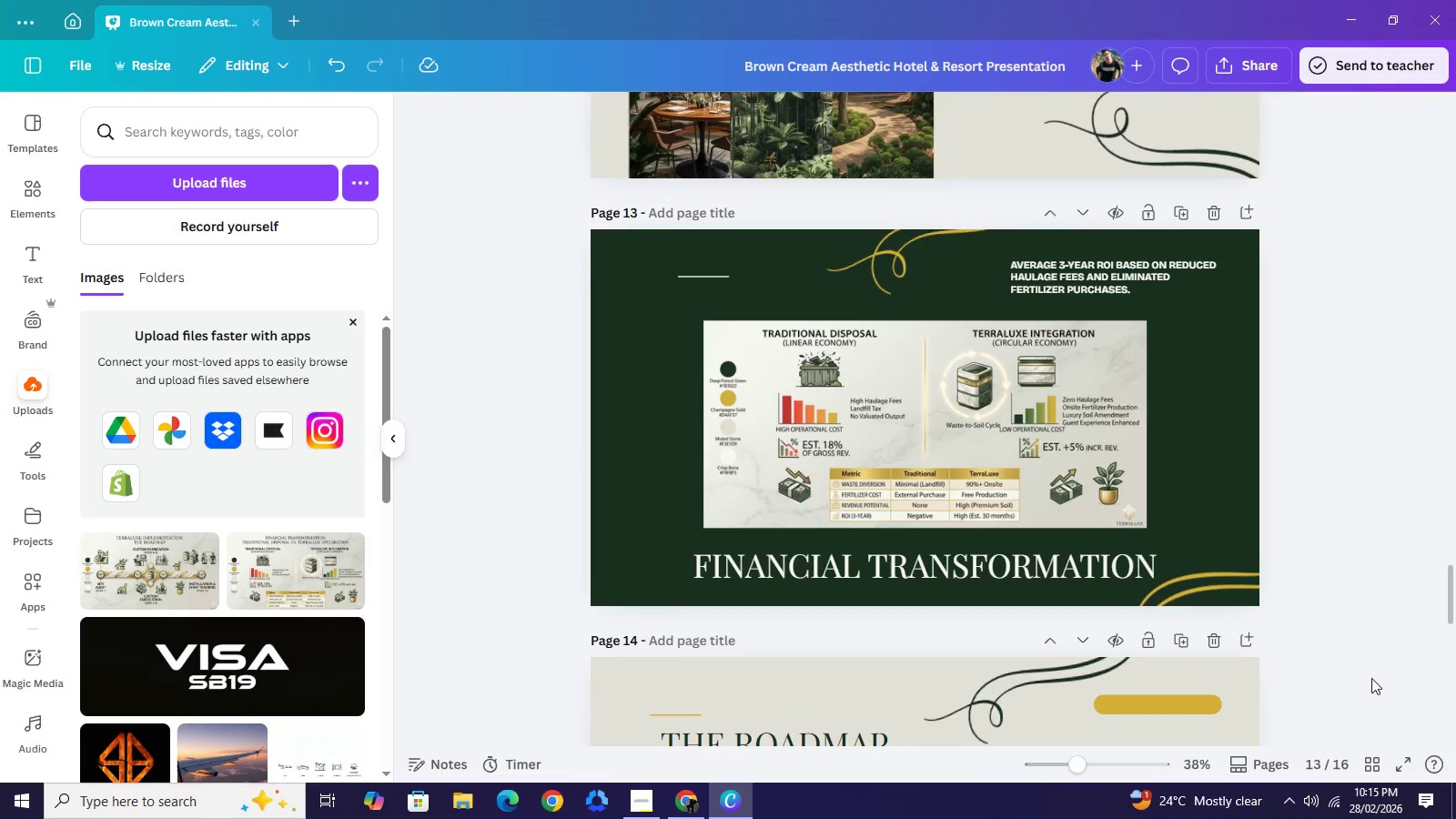 
scroll: coordinate [1371, 679], scroll_direction: down, amount: 6.0
 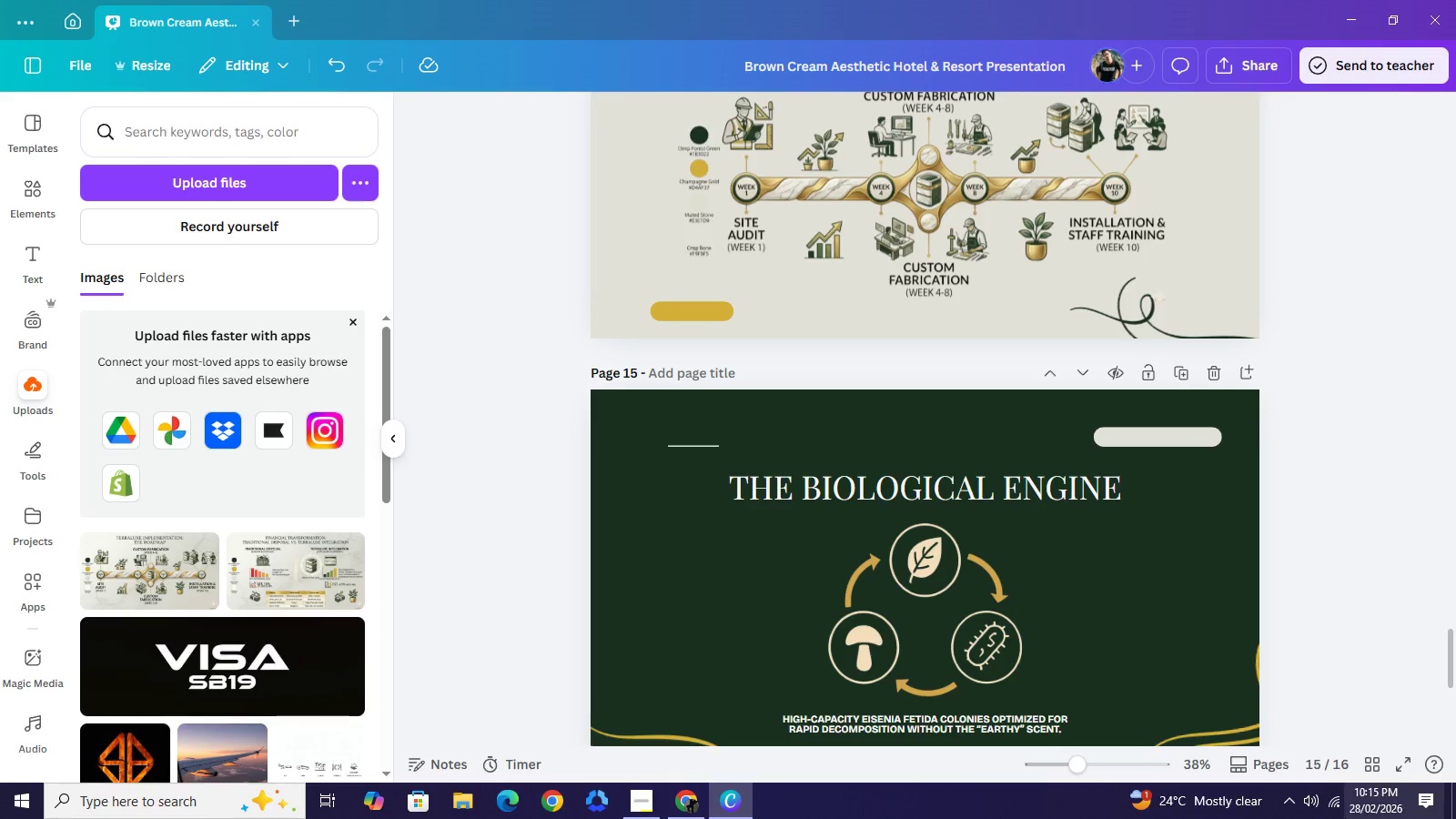 
wait(7.07)
 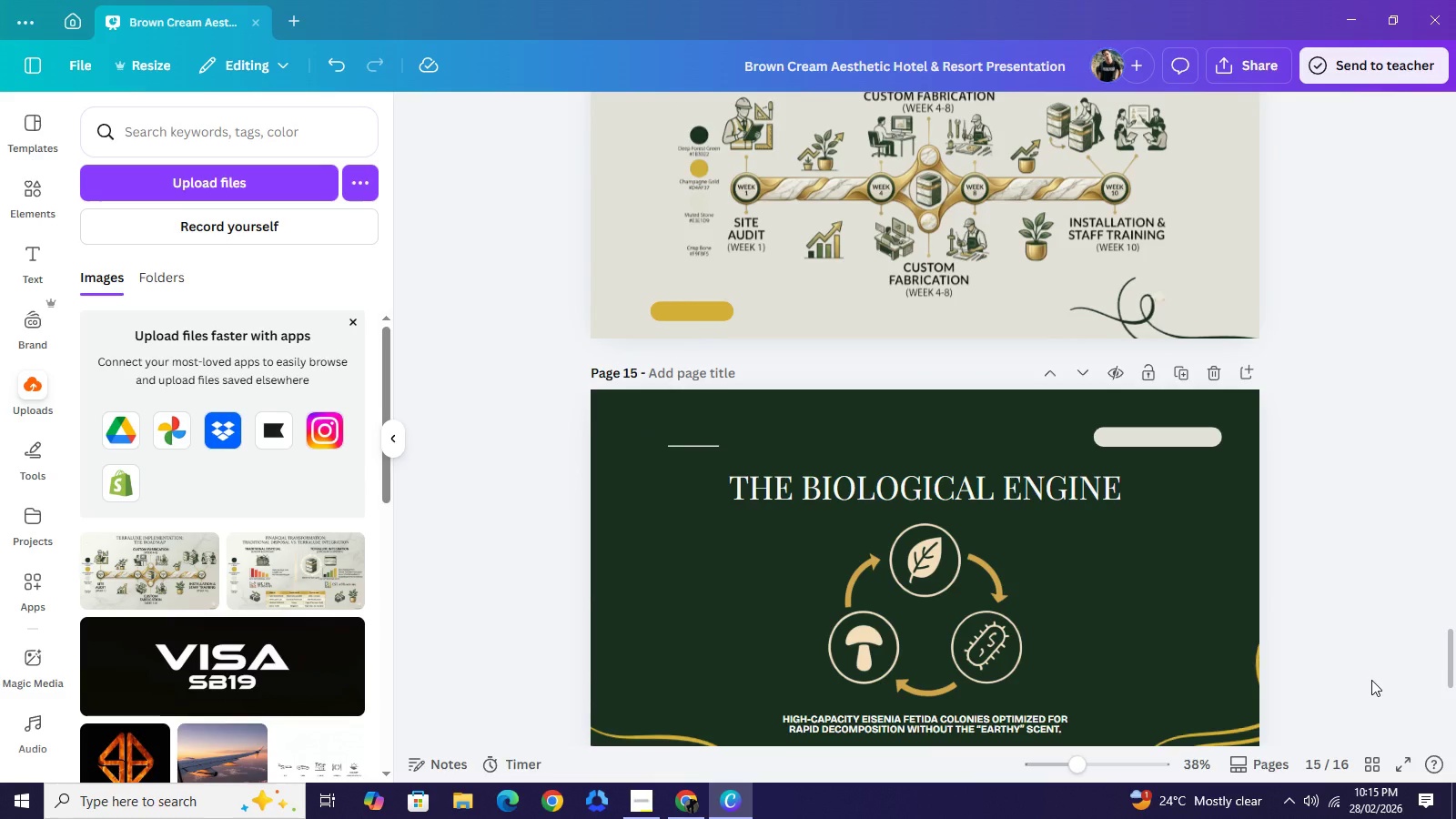 
left_click([682, 801])